 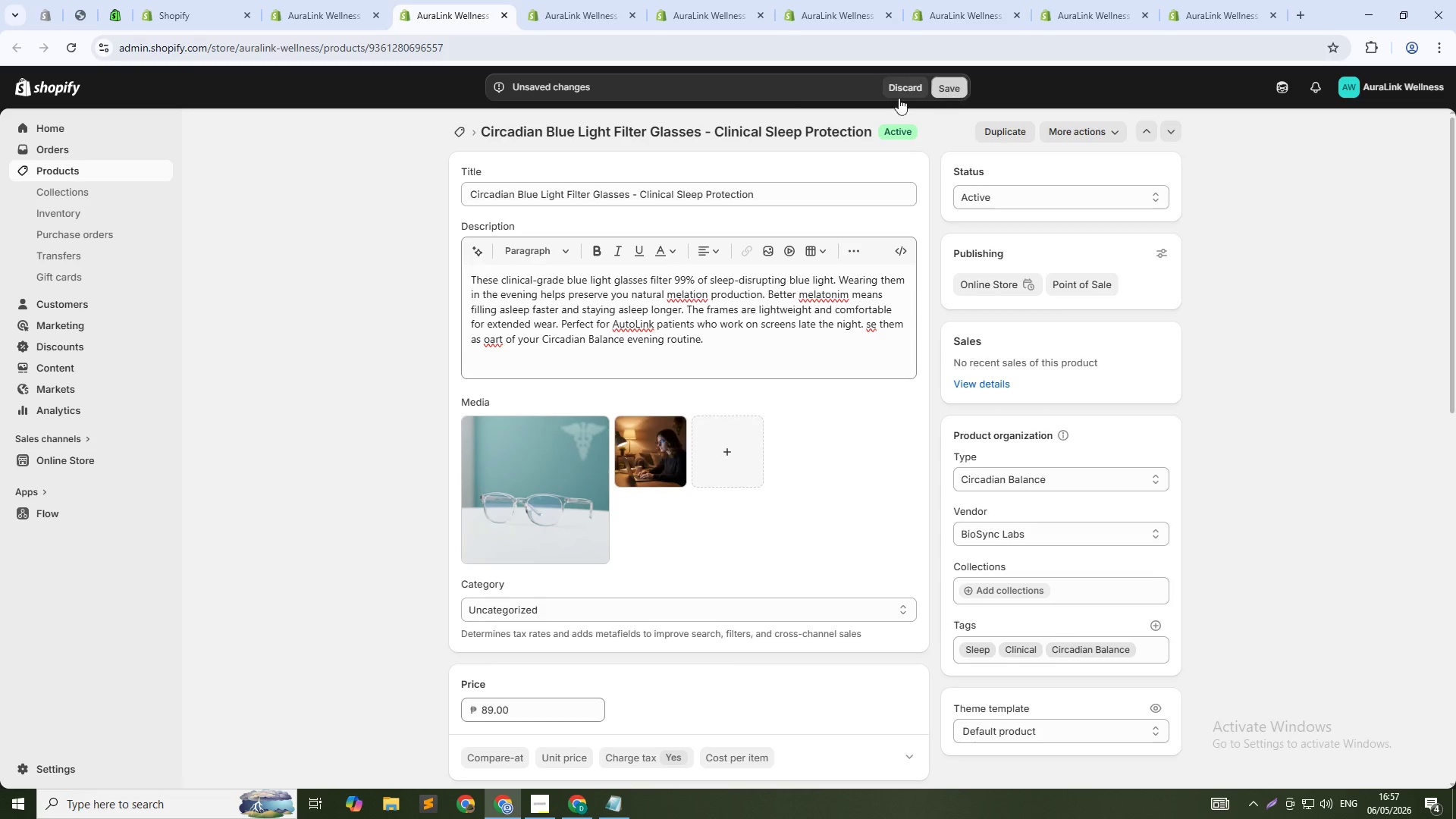 
mouse_move([510, 18])
 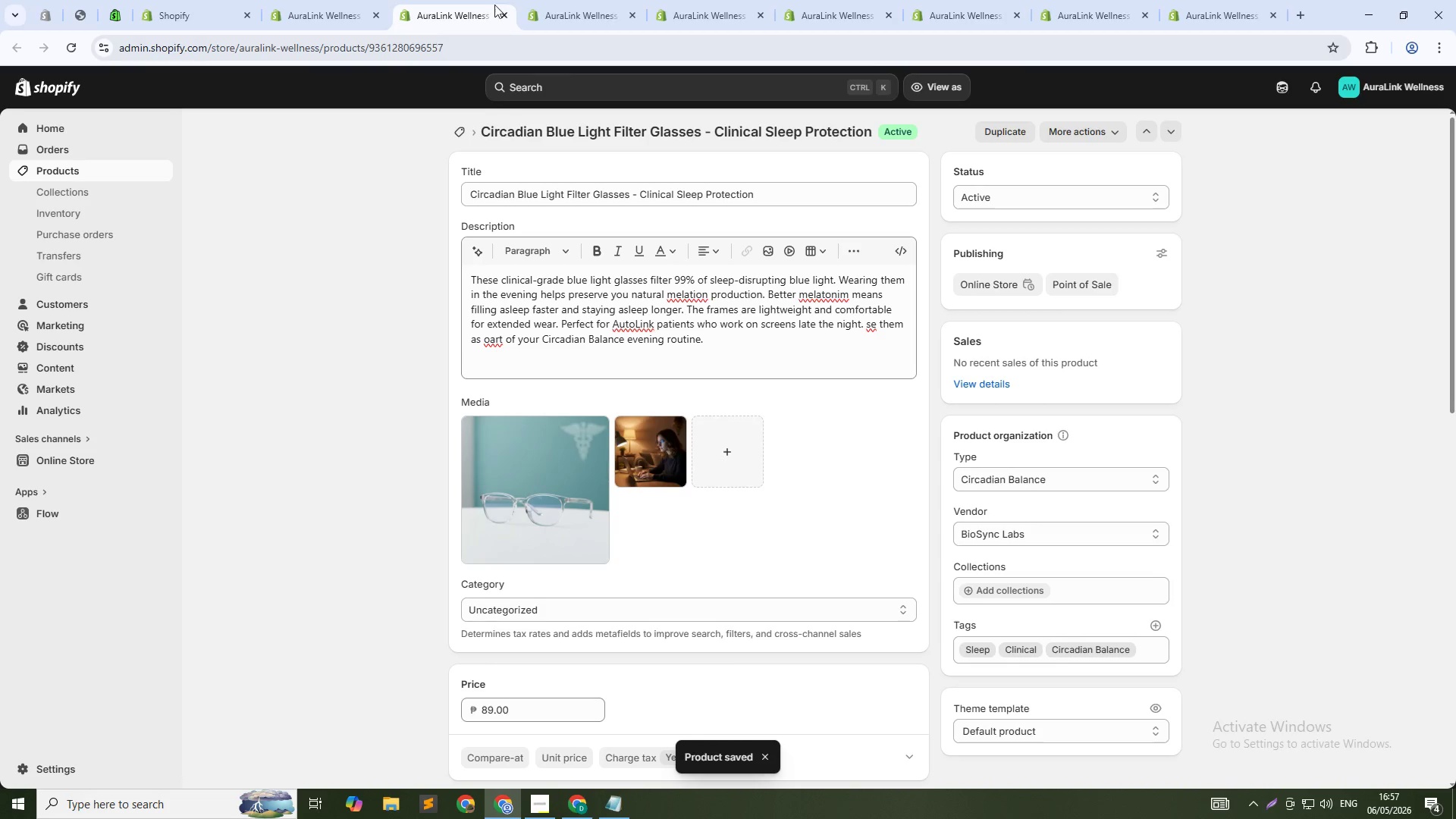 
left_click([578, 0])
 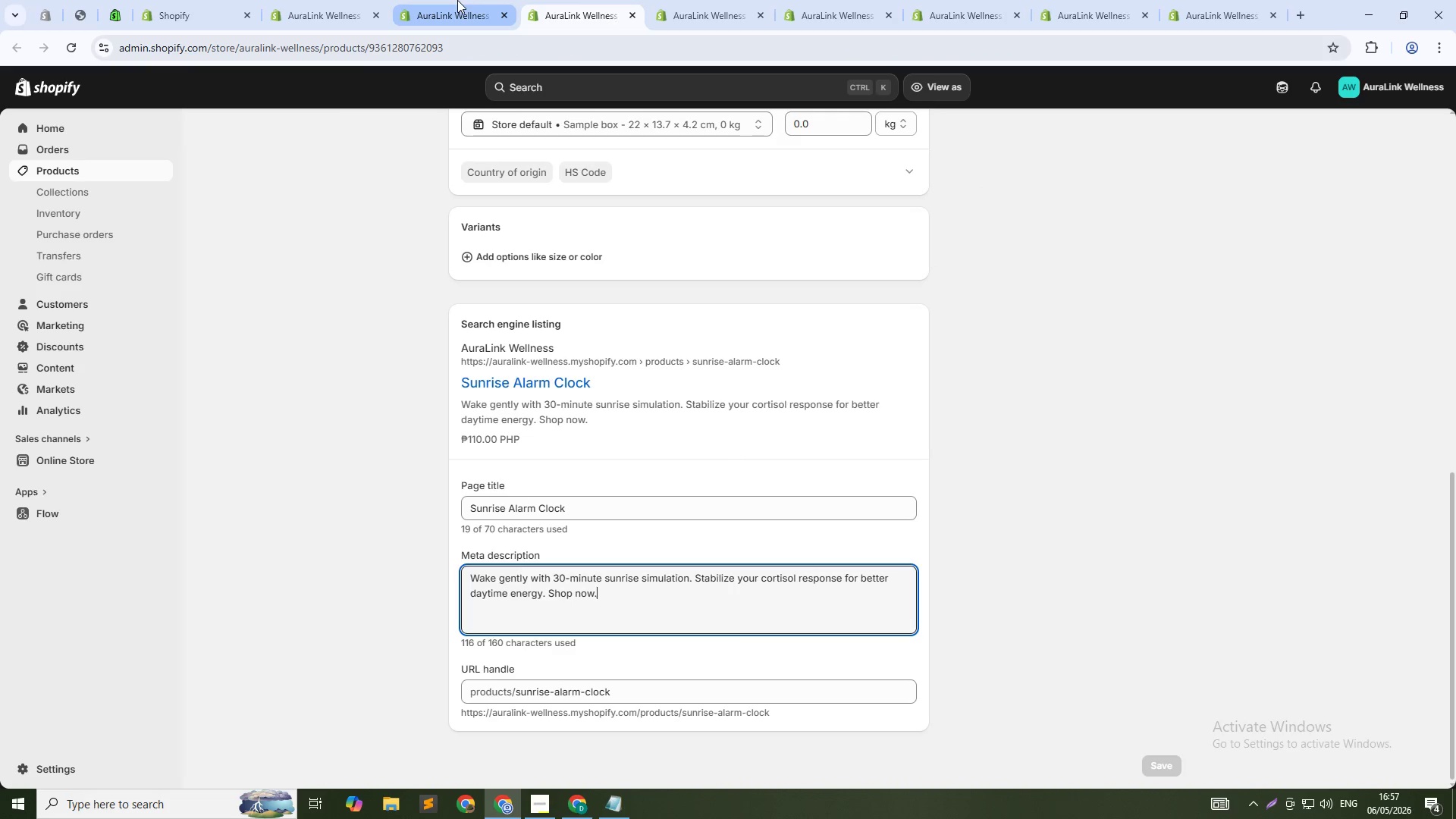 
left_click([457, 0])
 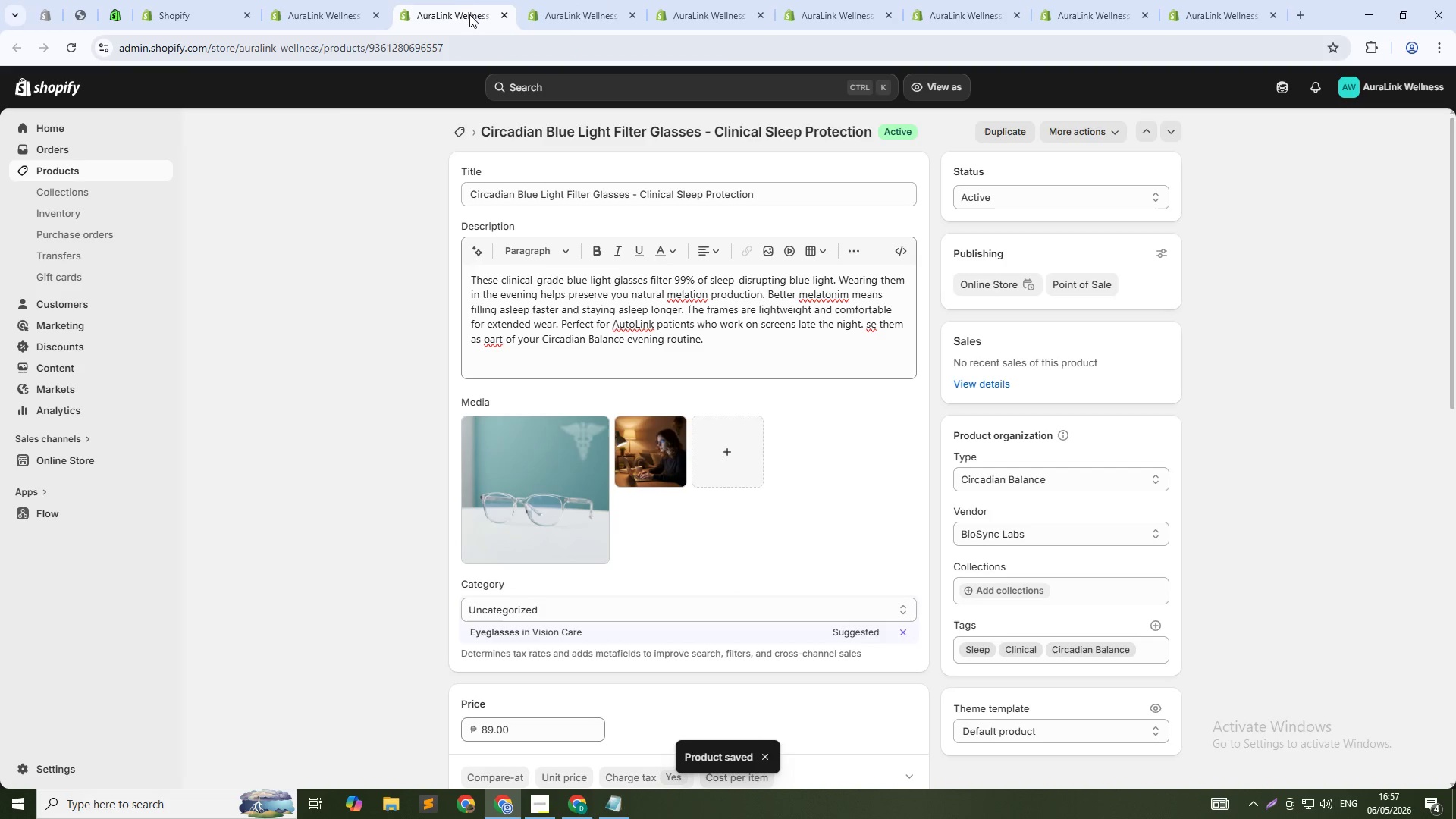 
middle_click([465, 6])
 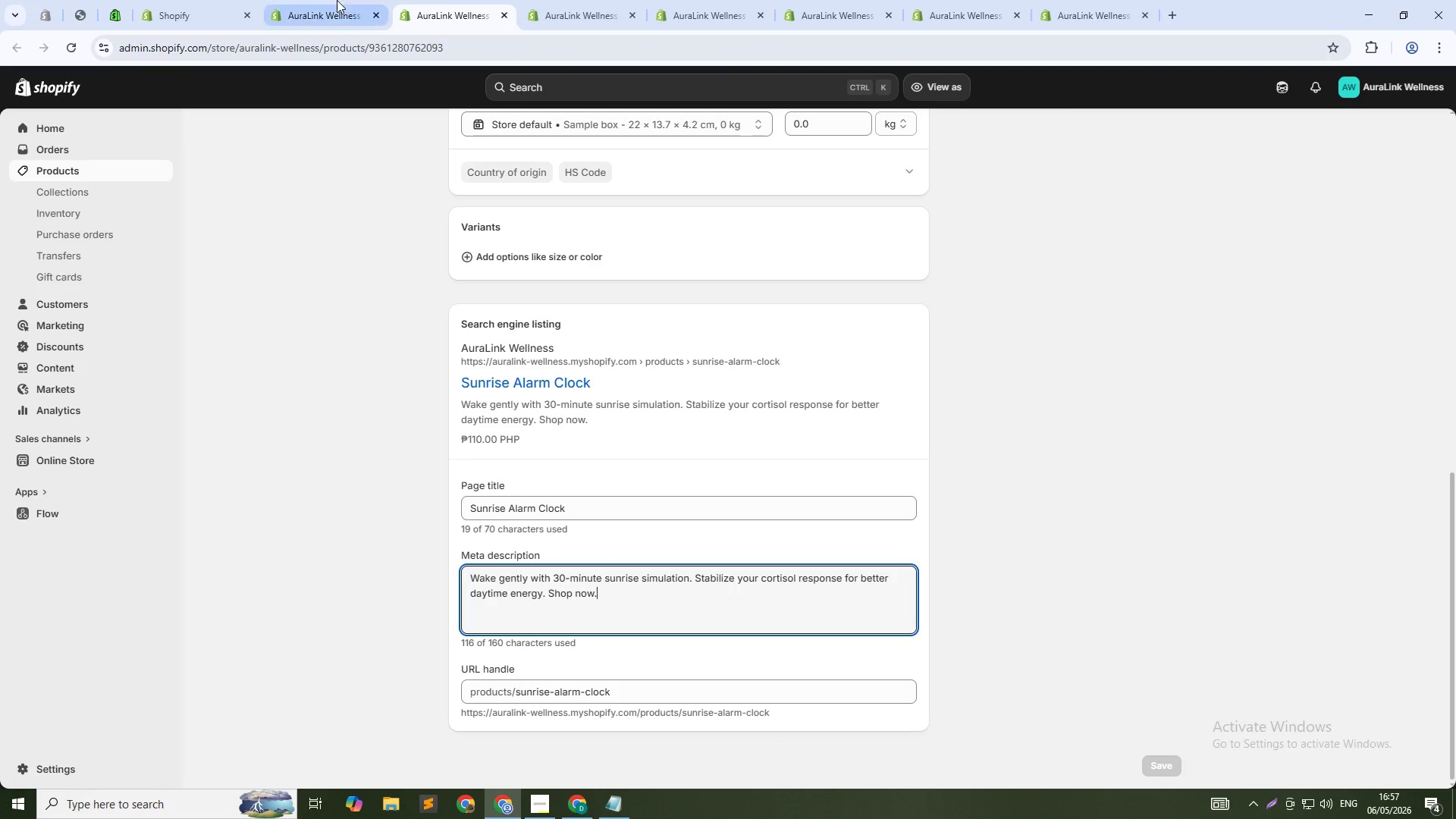 
left_click([332, 0])
 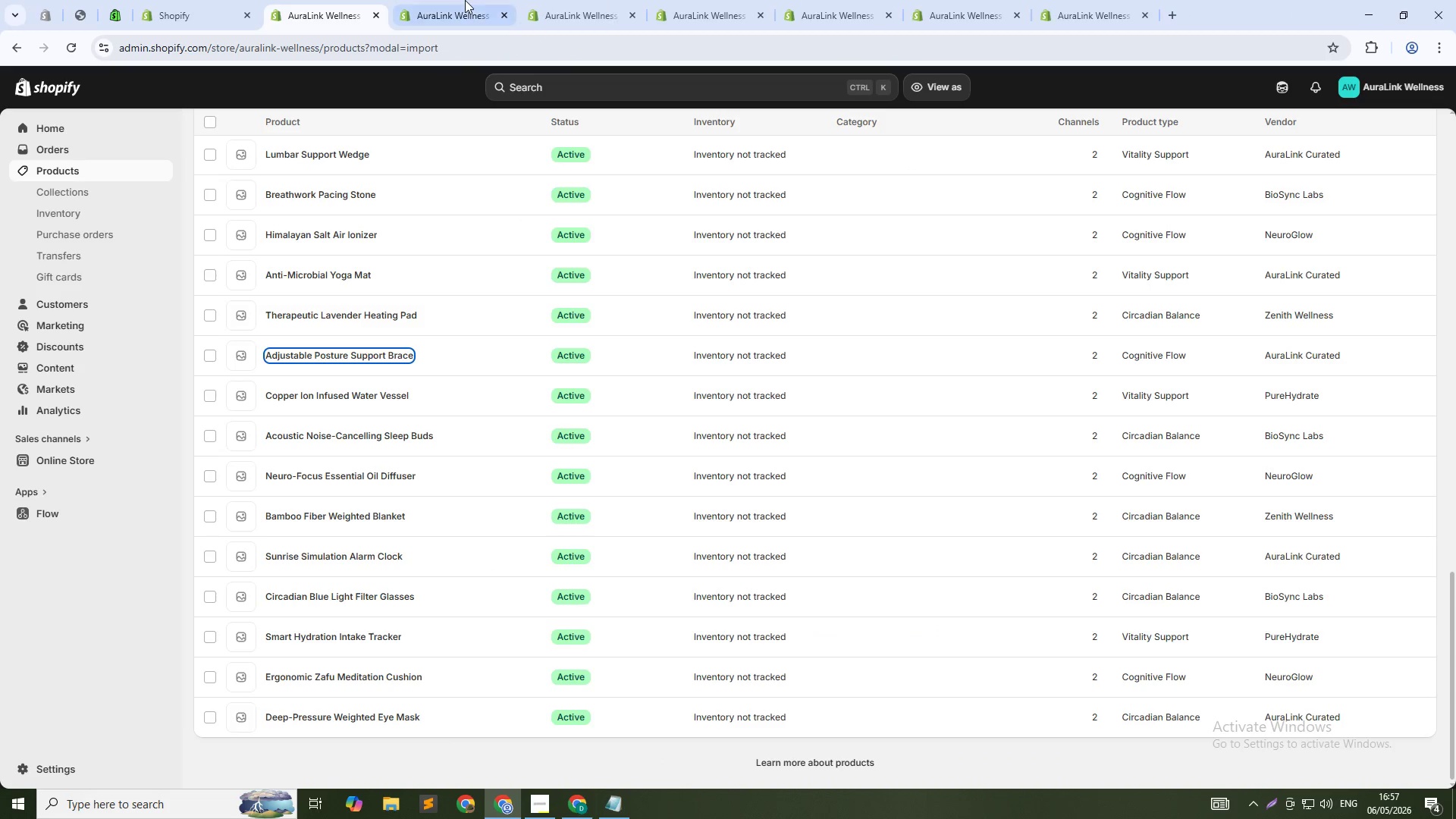 
left_click([465, 0])
 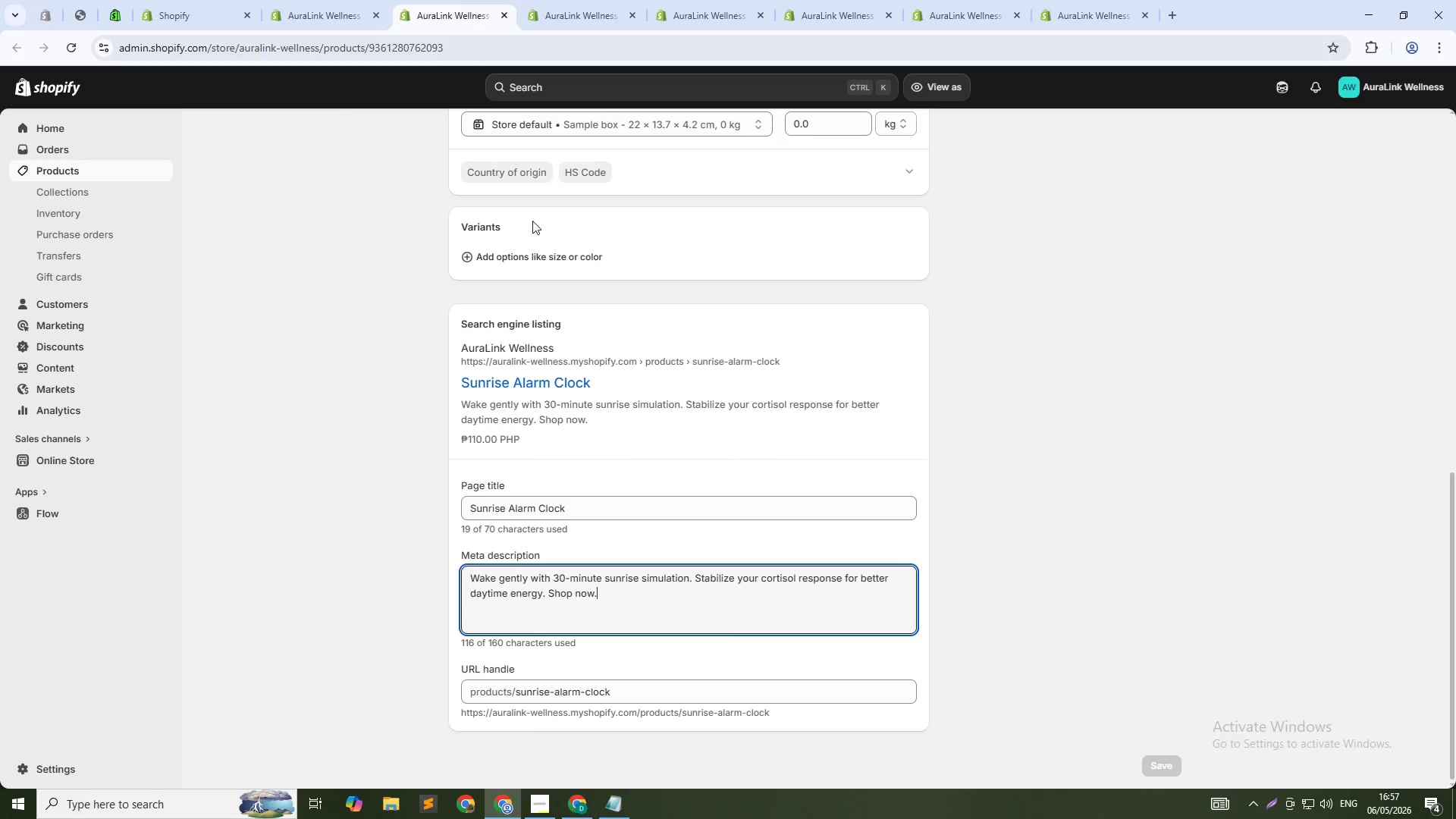 
scroll: coordinate [561, 266], scroll_direction: up, amount: 14.0
 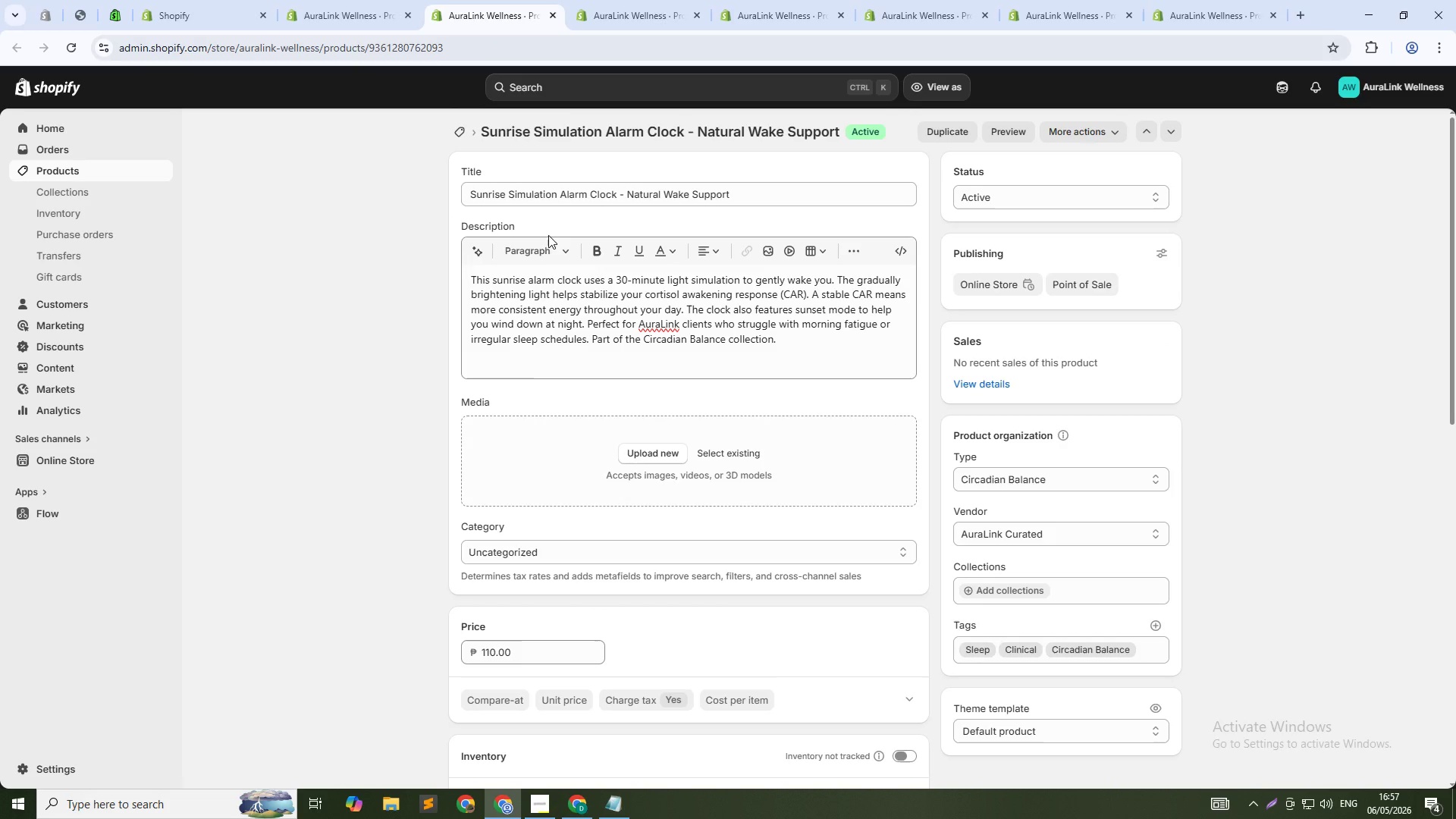 
key(Alt+Tab)